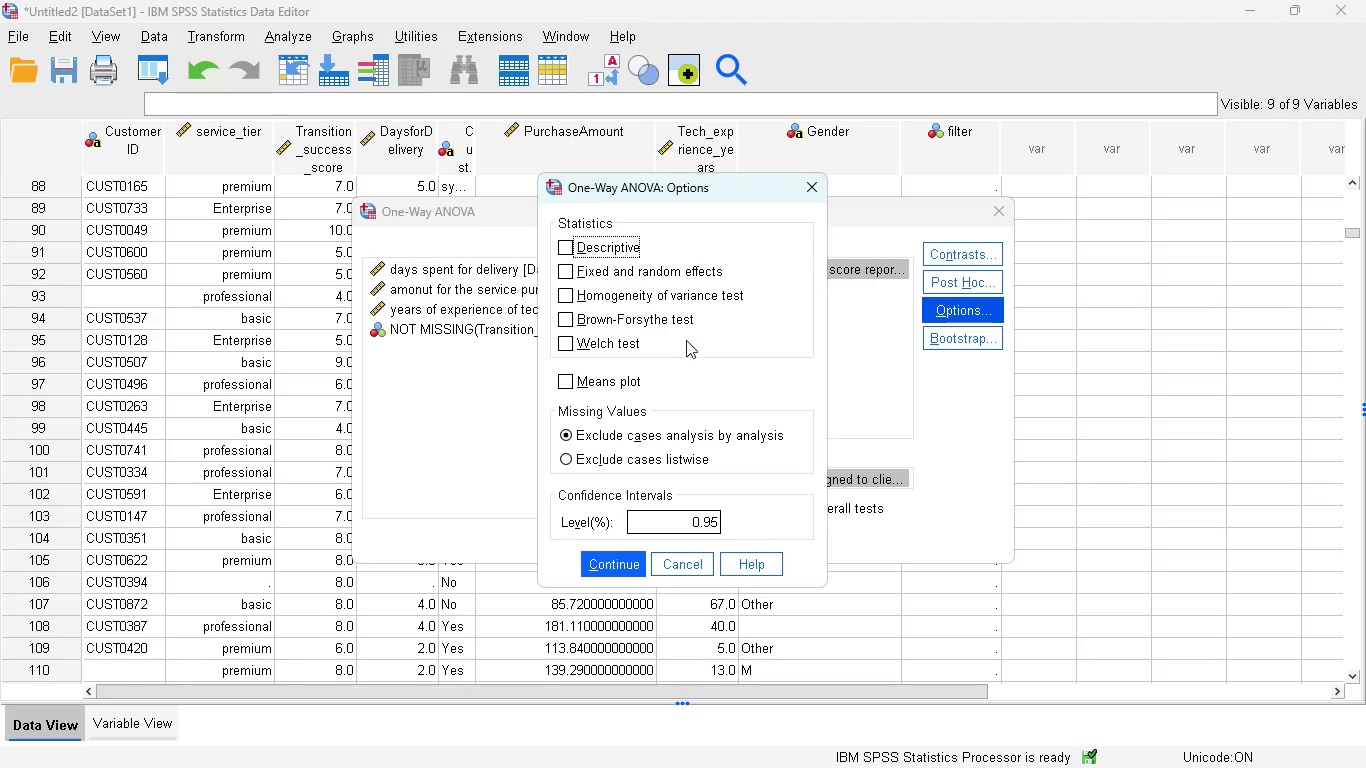 
left_click([576, 297])
 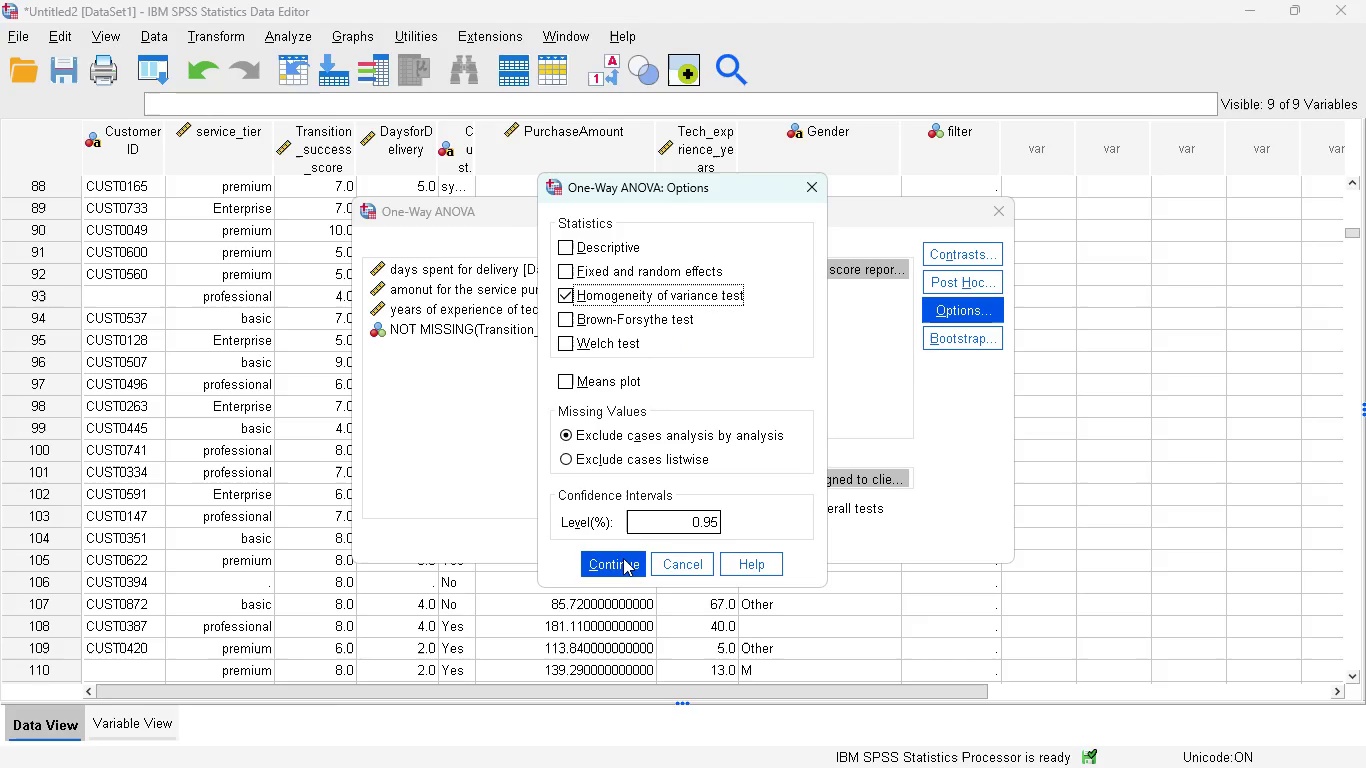 
left_click([623, 558])
 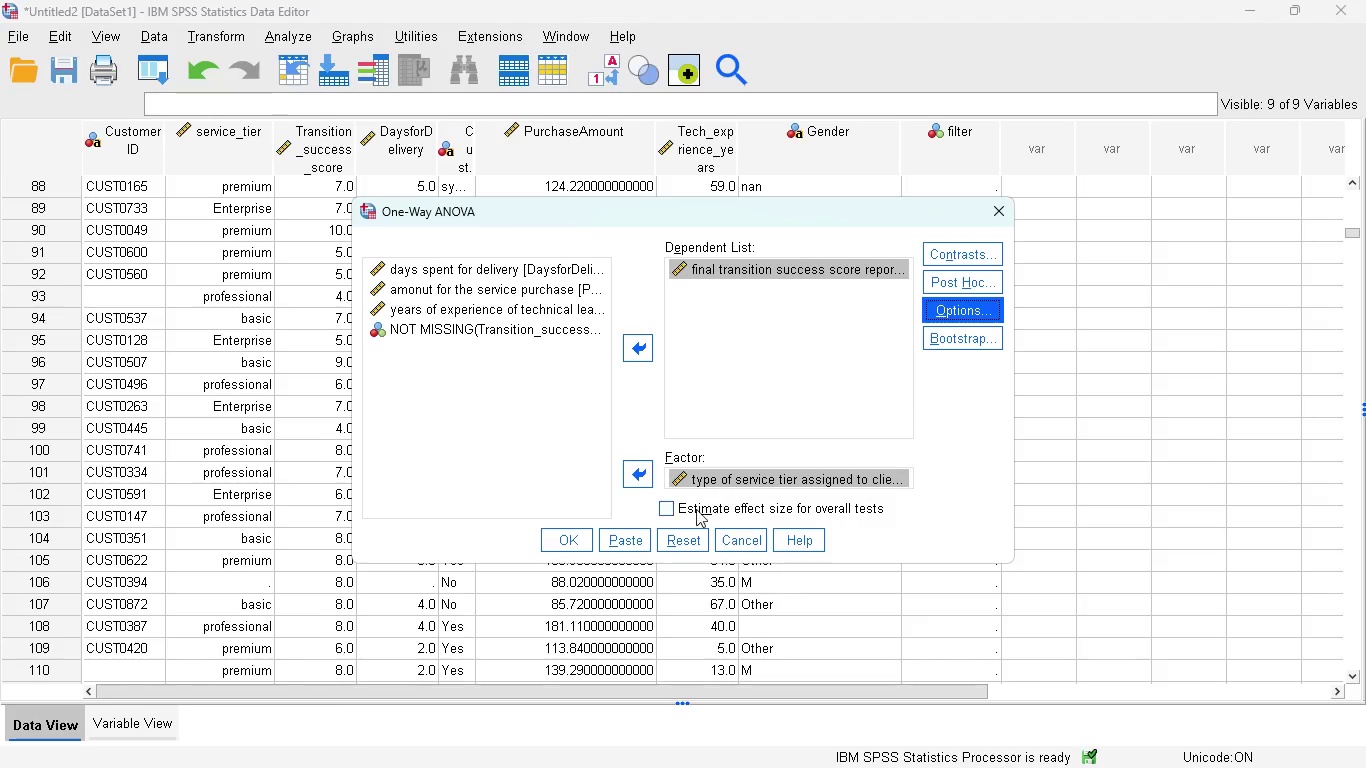 
wait(25.56)
 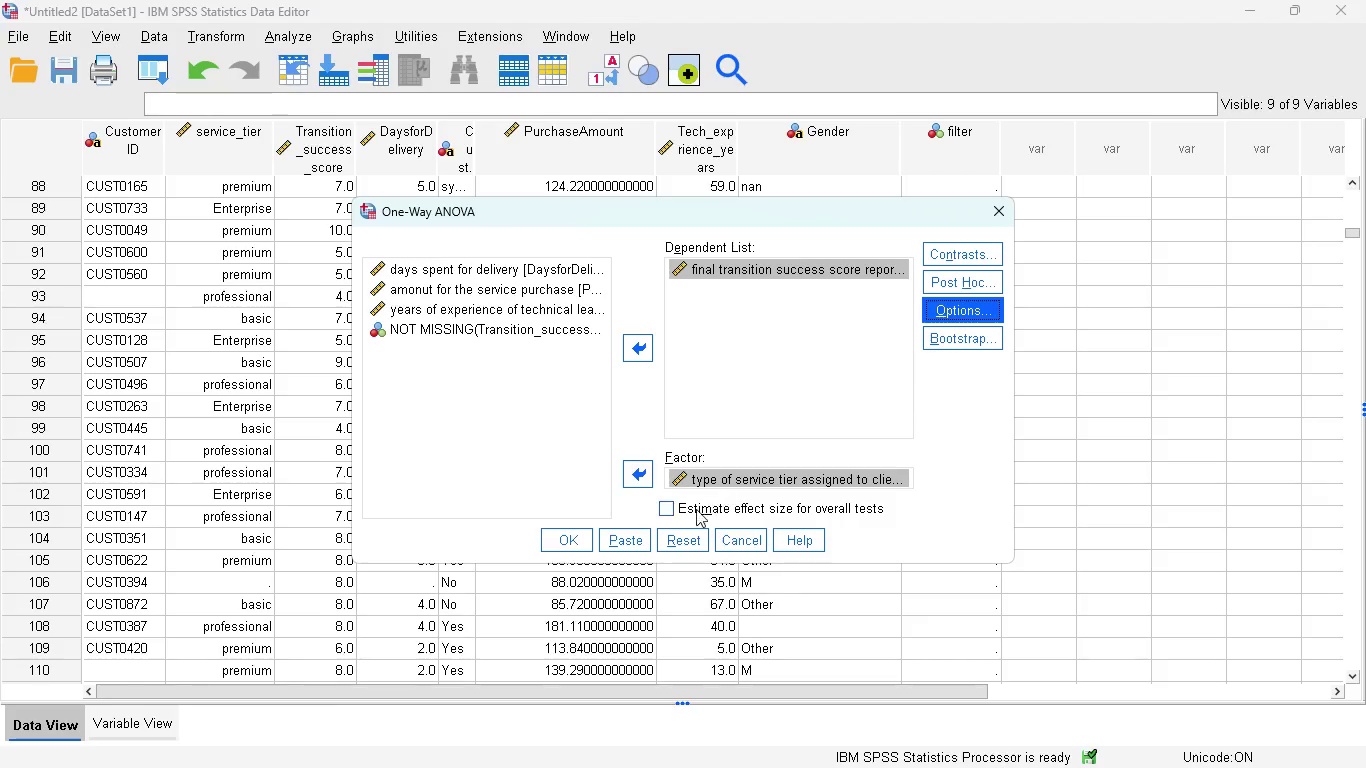 
left_click([782, 660])
 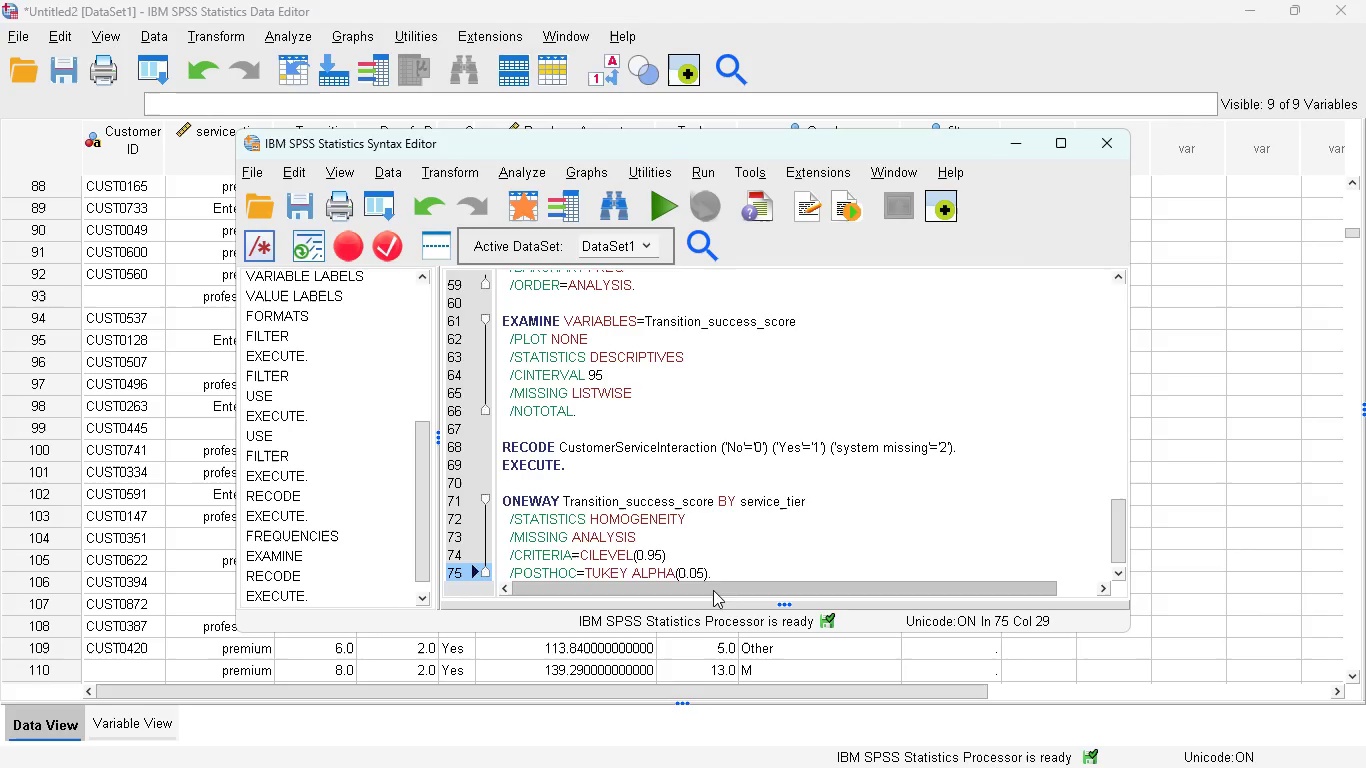 
scroll: coordinate [719, 572], scroll_direction: down, amount: 5.0
 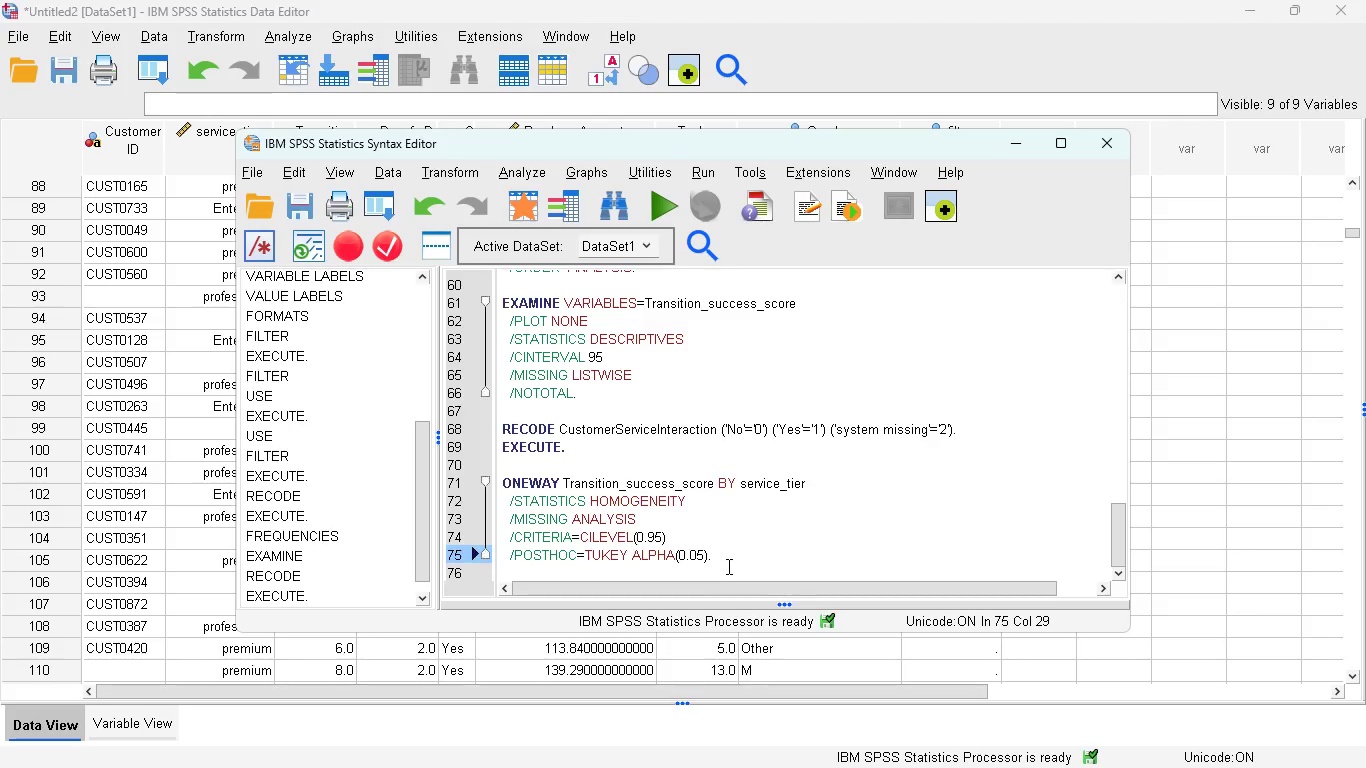 
left_click_drag(start_coordinate=[727, 565], to_coordinate=[501, 473])
 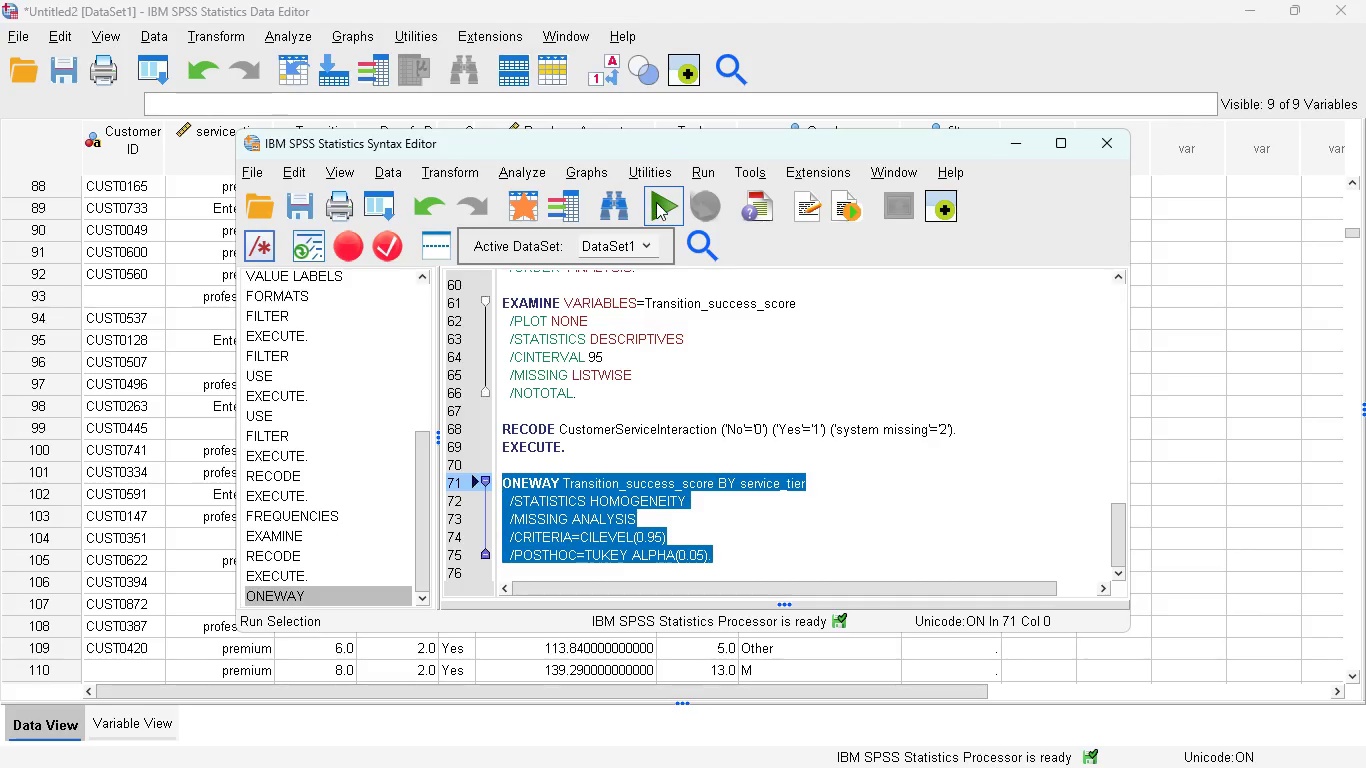 
left_click([657, 203])
 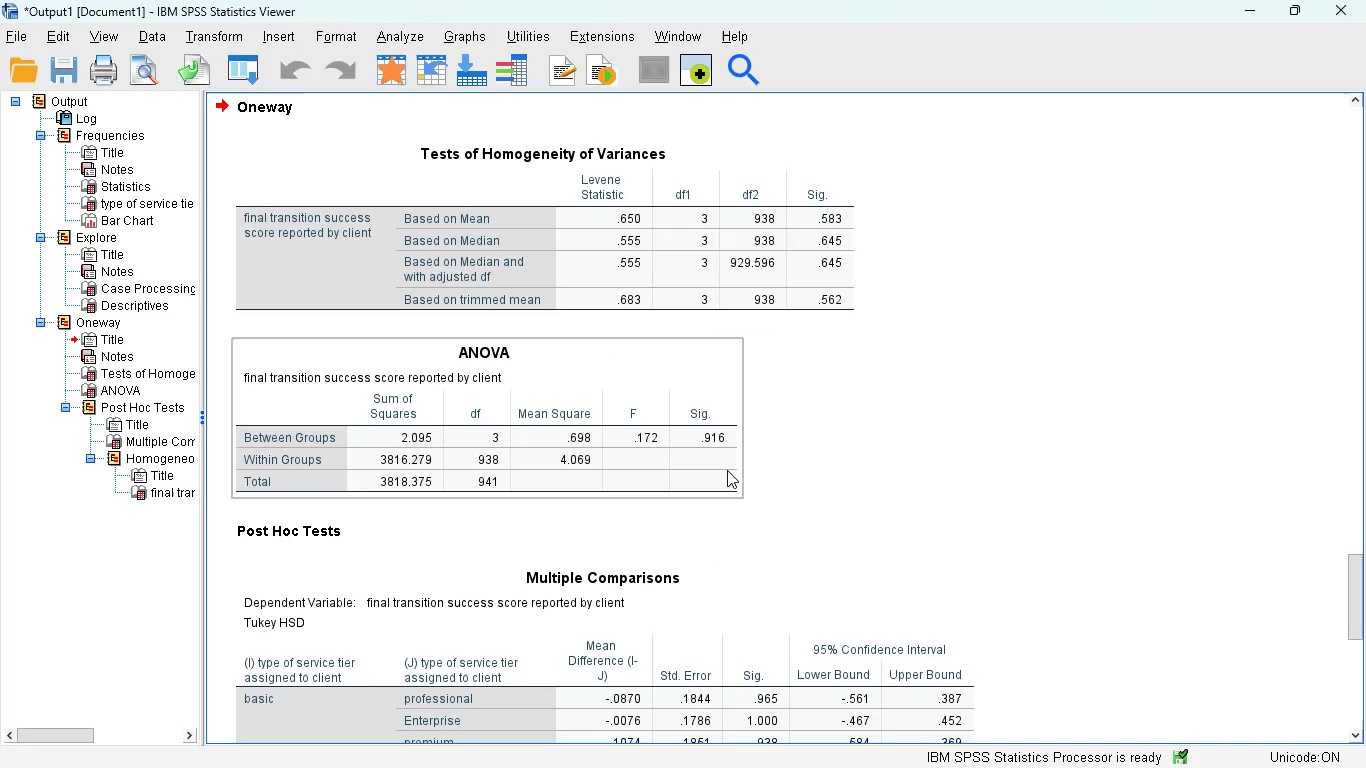 
scroll: coordinate [727, 470], scroll_direction: down, amount: 1.0
 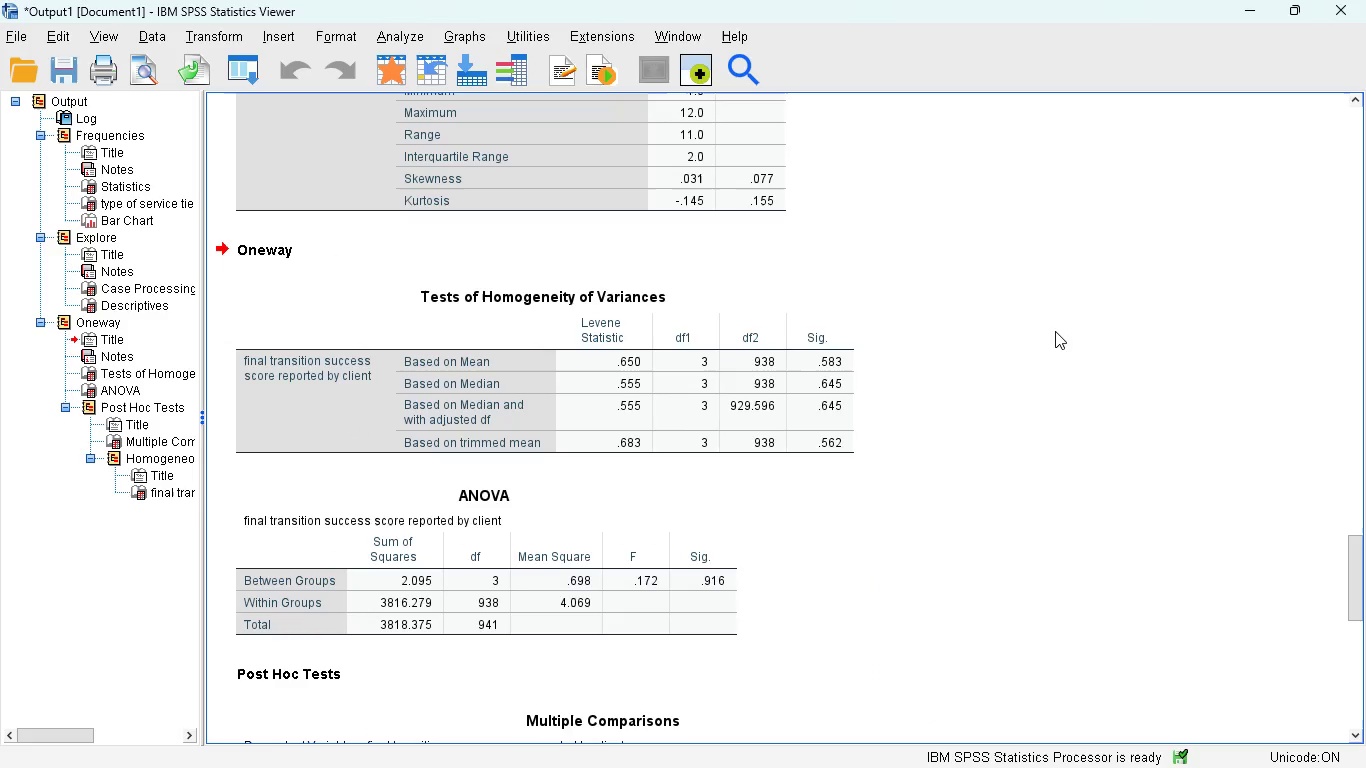 
wait(6.27)
 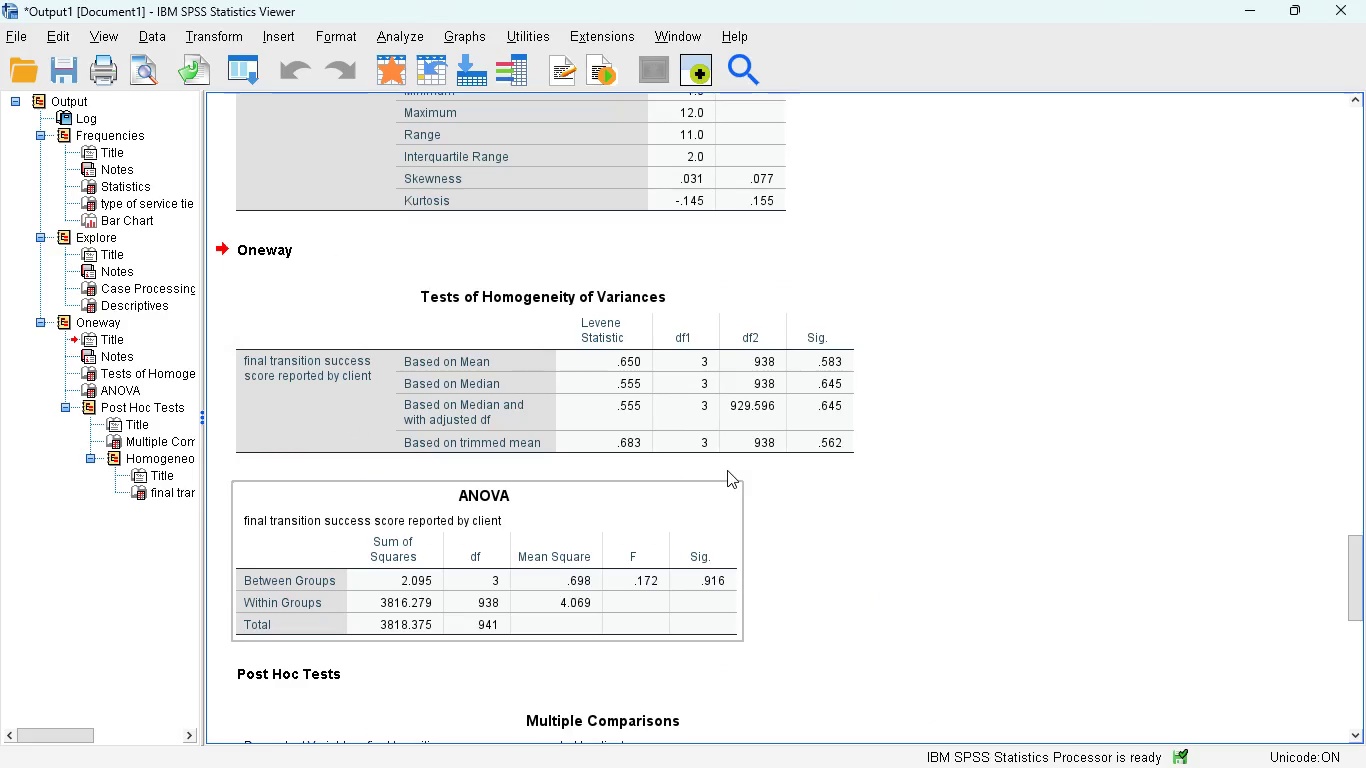 
scroll: coordinate [728, 431], scroll_direction: down, amount: 8.0
 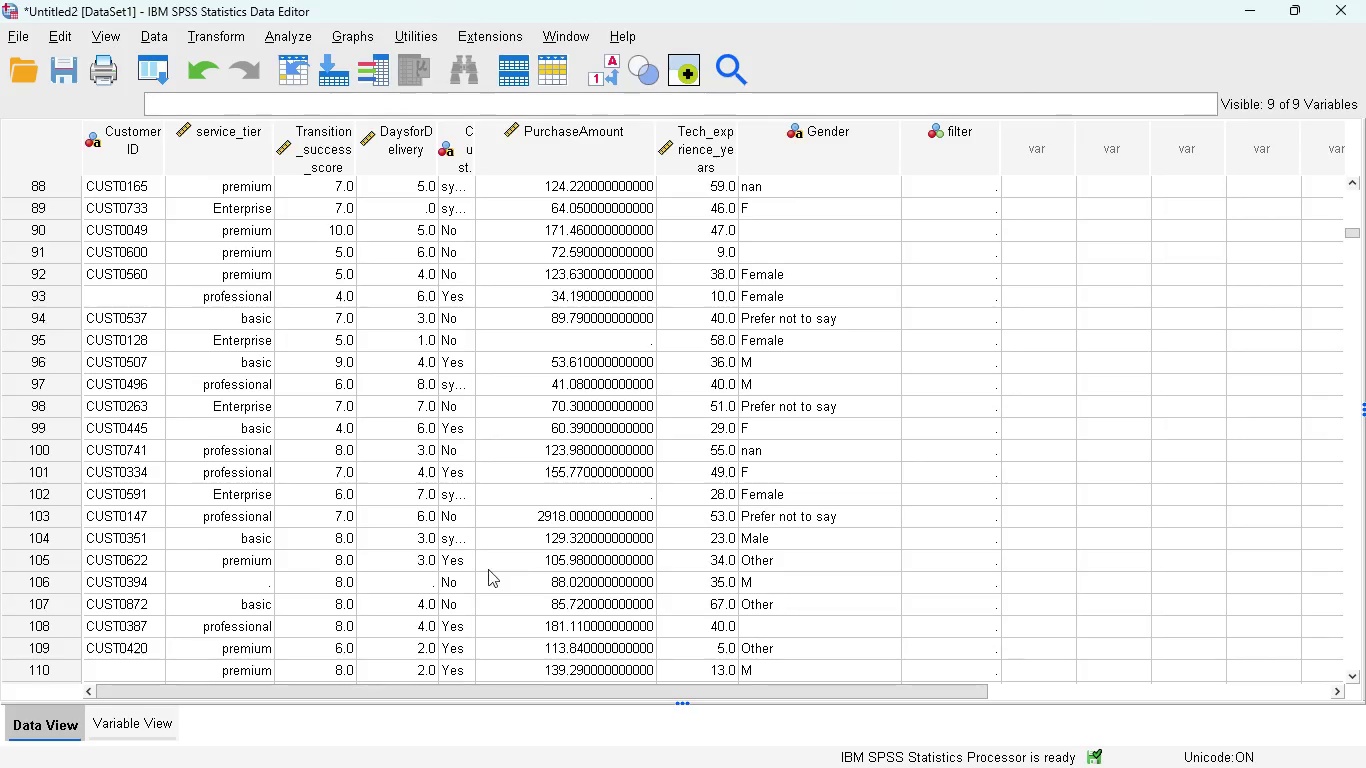 
wait(15.53)
 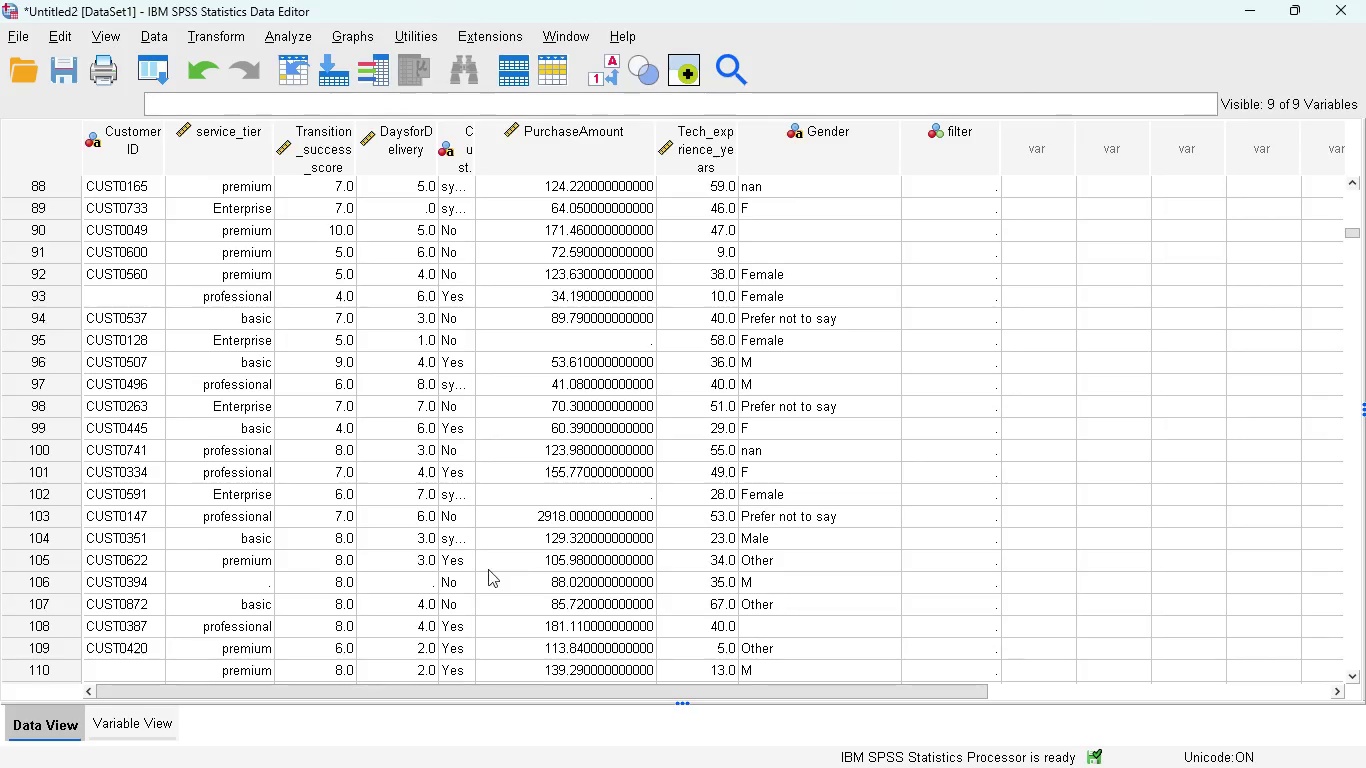 
left_click([1124, 631])
 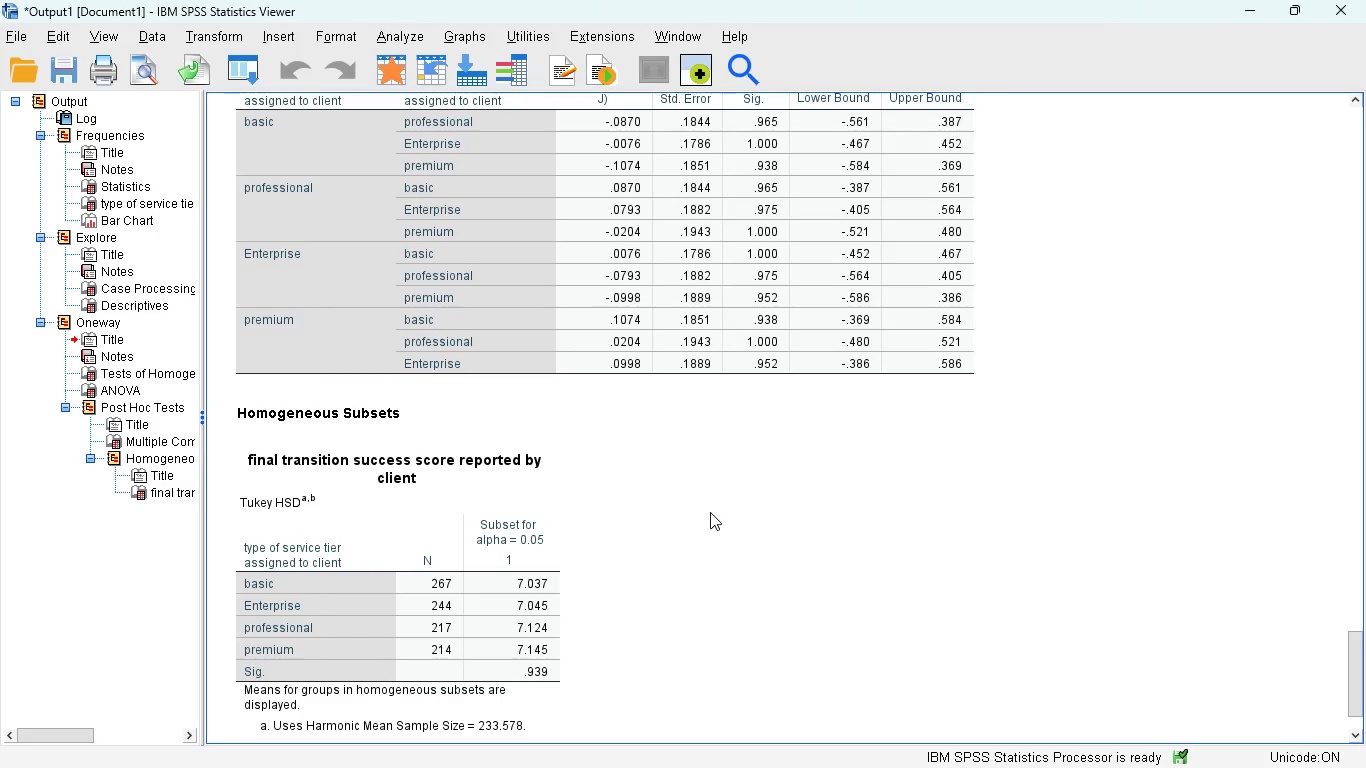 
scroll: coordinate [710, 512], scroll_direction: down, amount: 4.0
 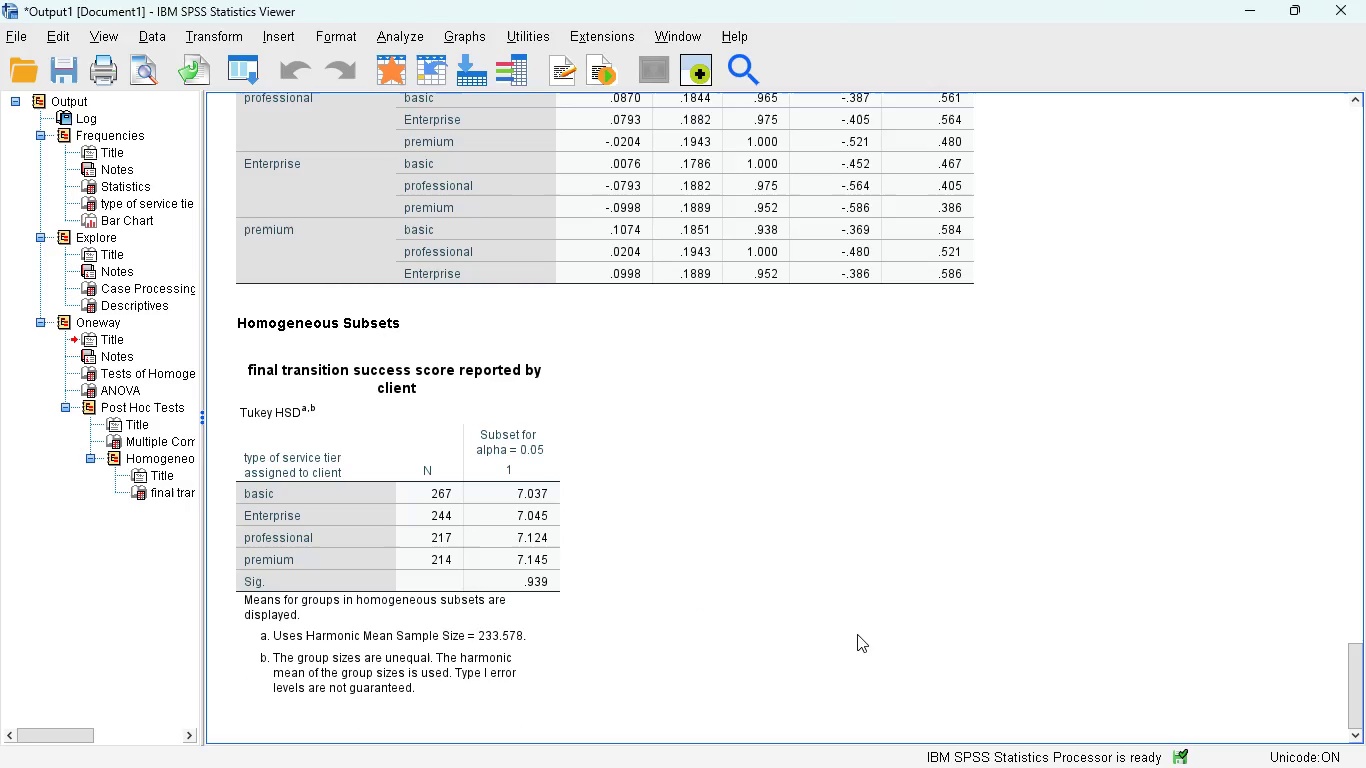 
wait(5.69)
 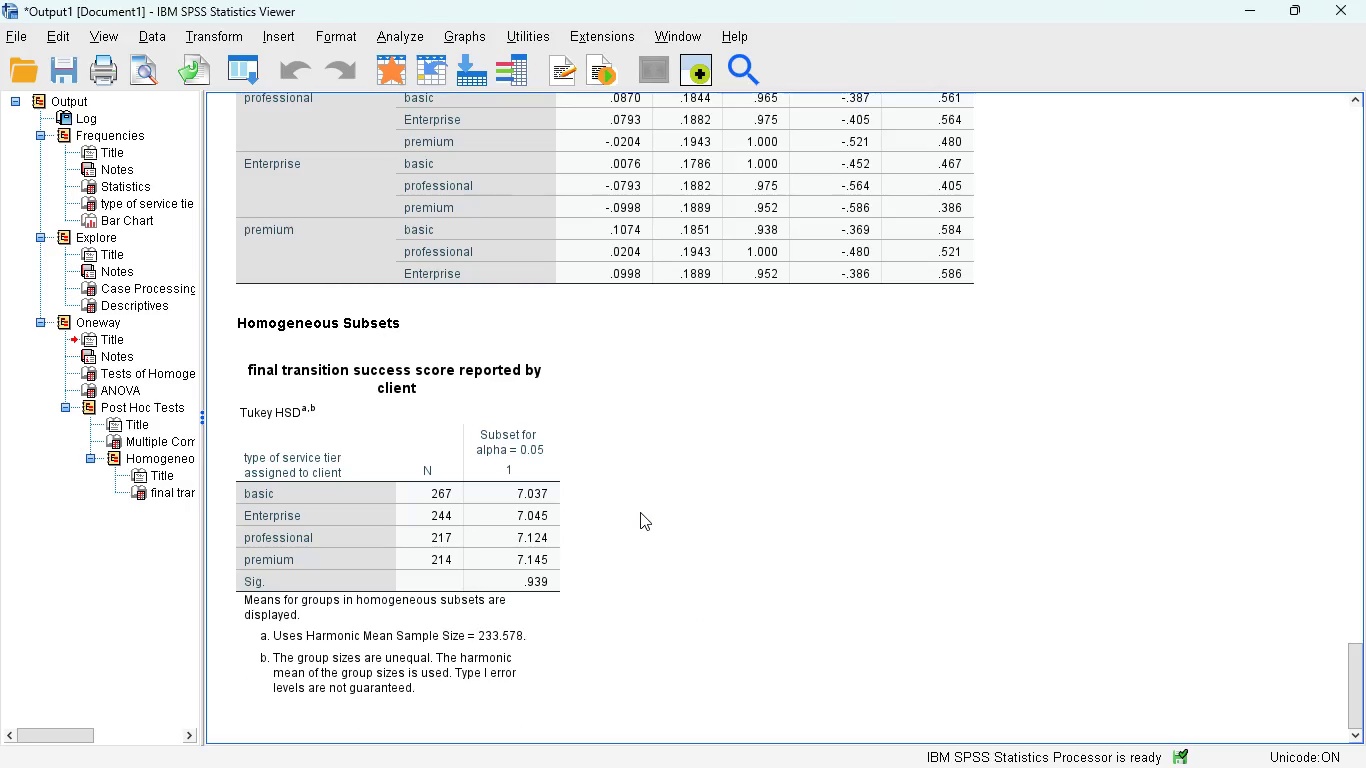 
left_click([916, 749])